 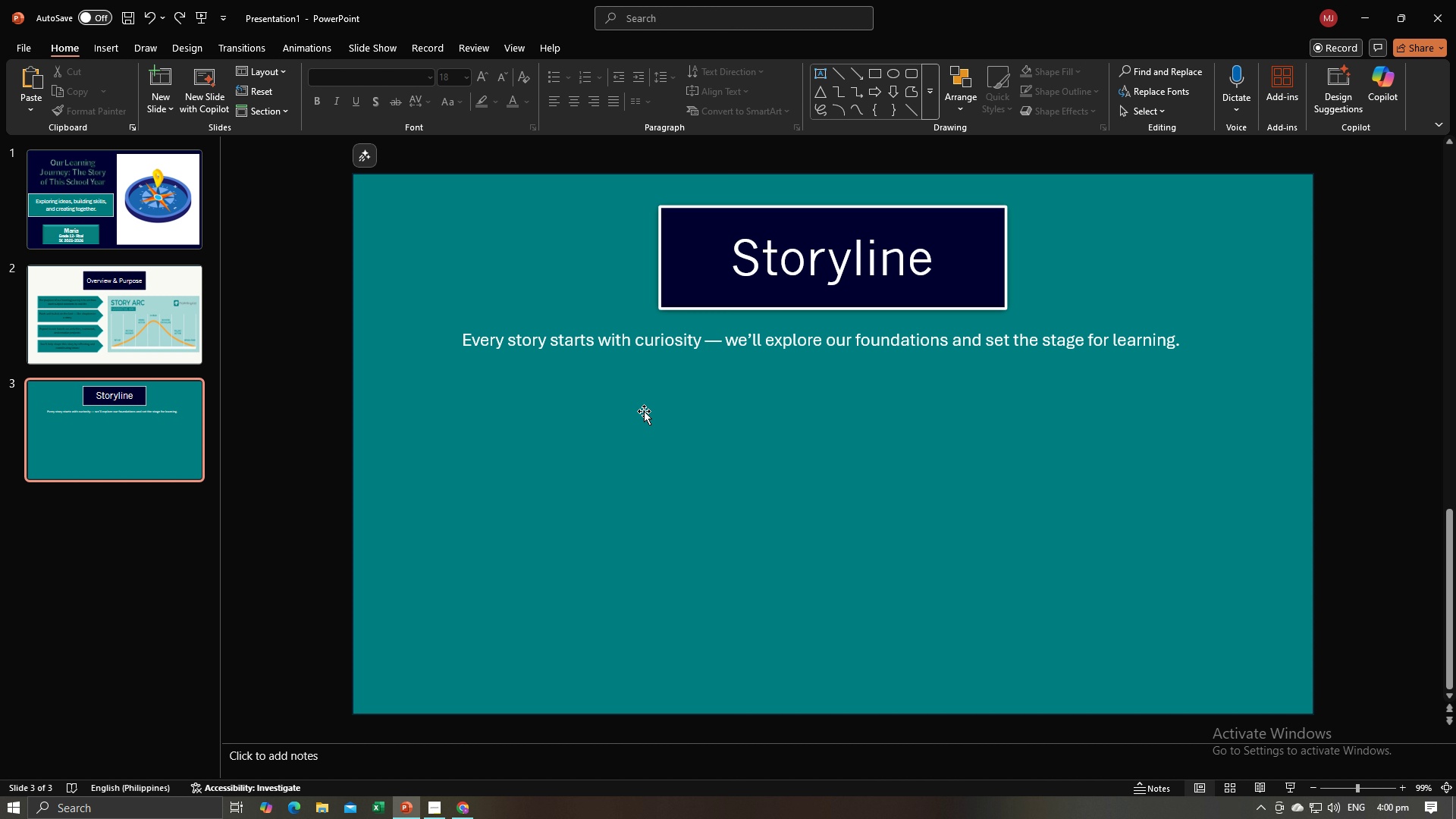 
key(Control+V)
 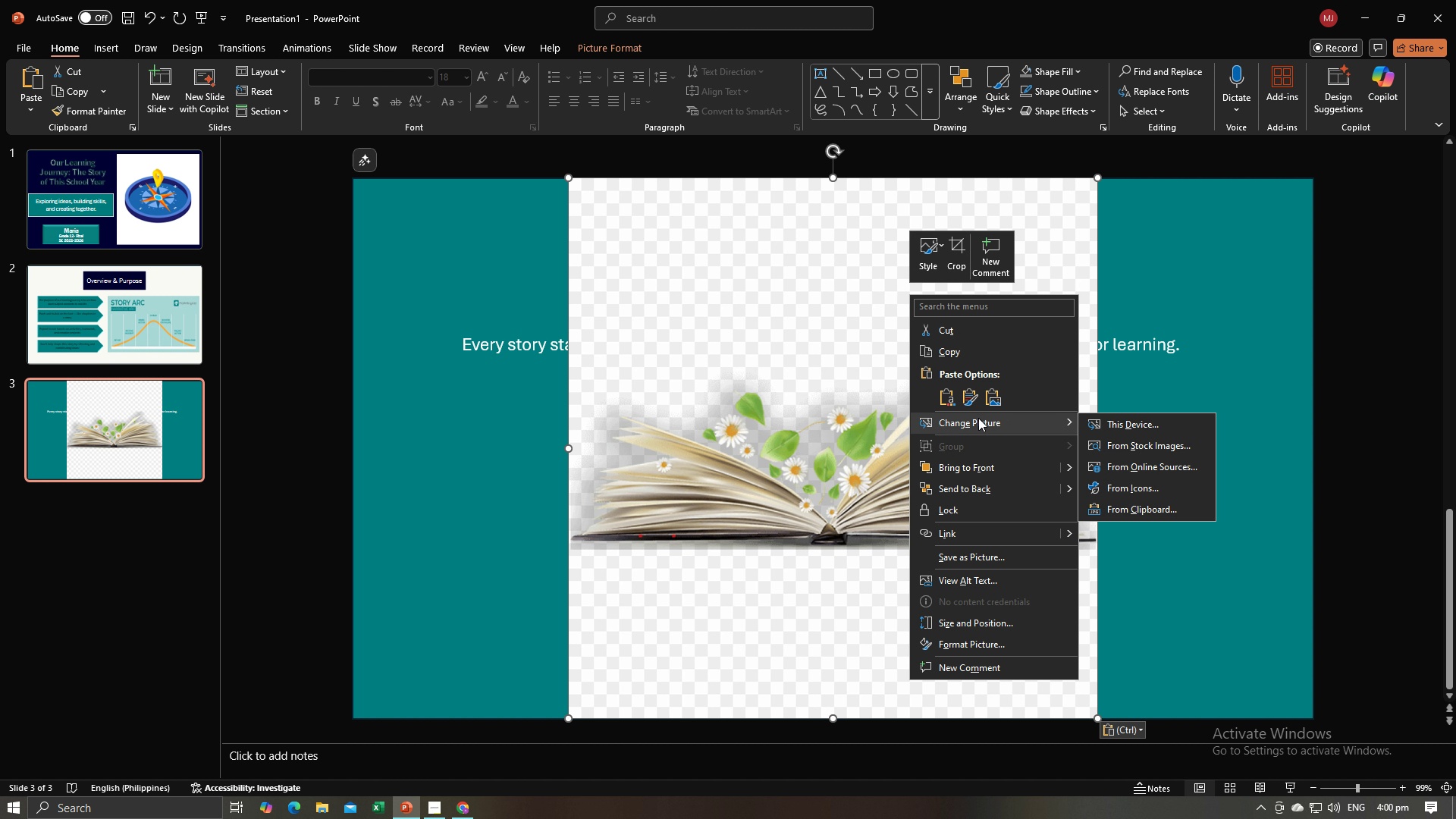 
wait(6.97)
 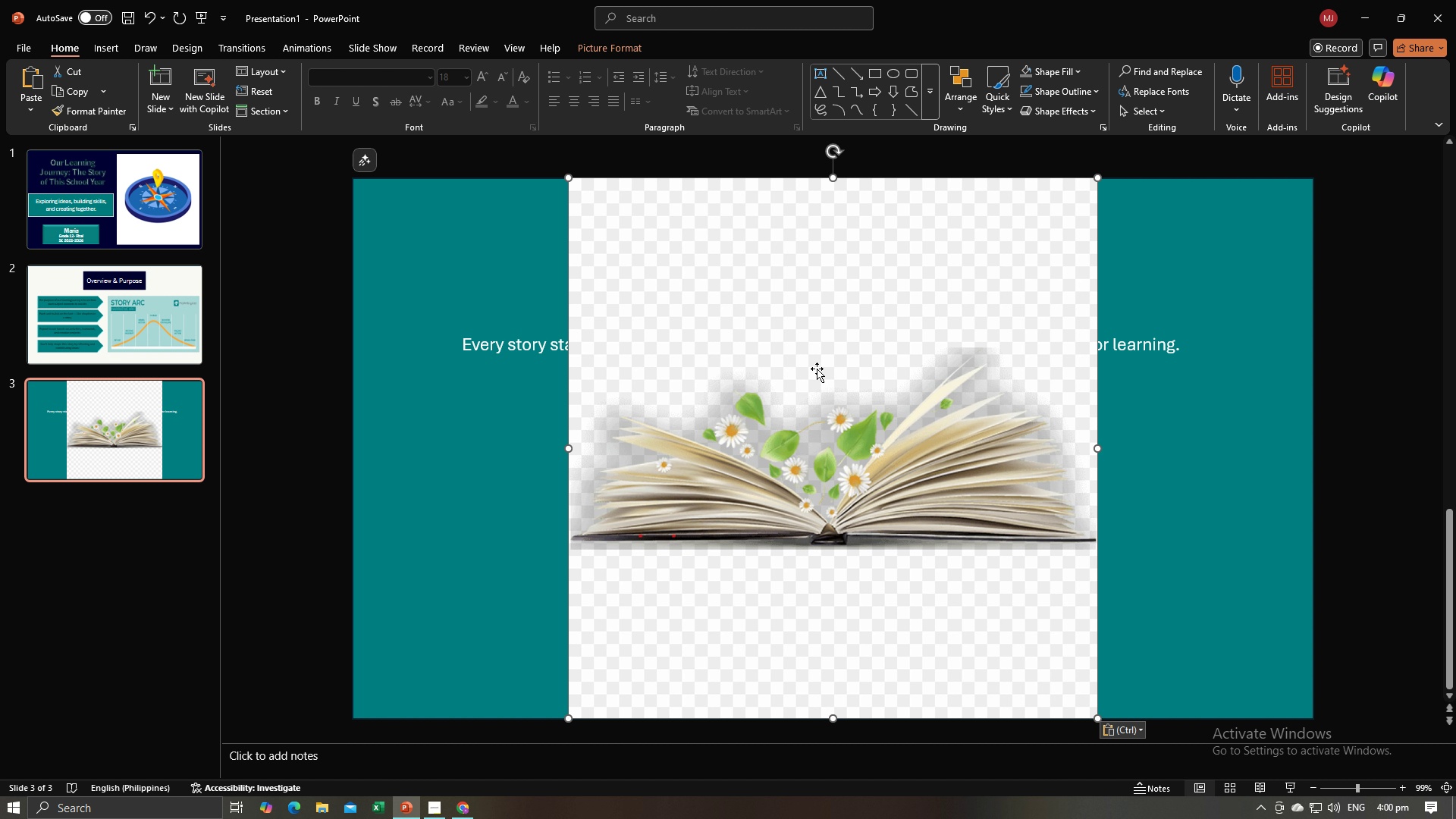 
left_click([955, 263])
 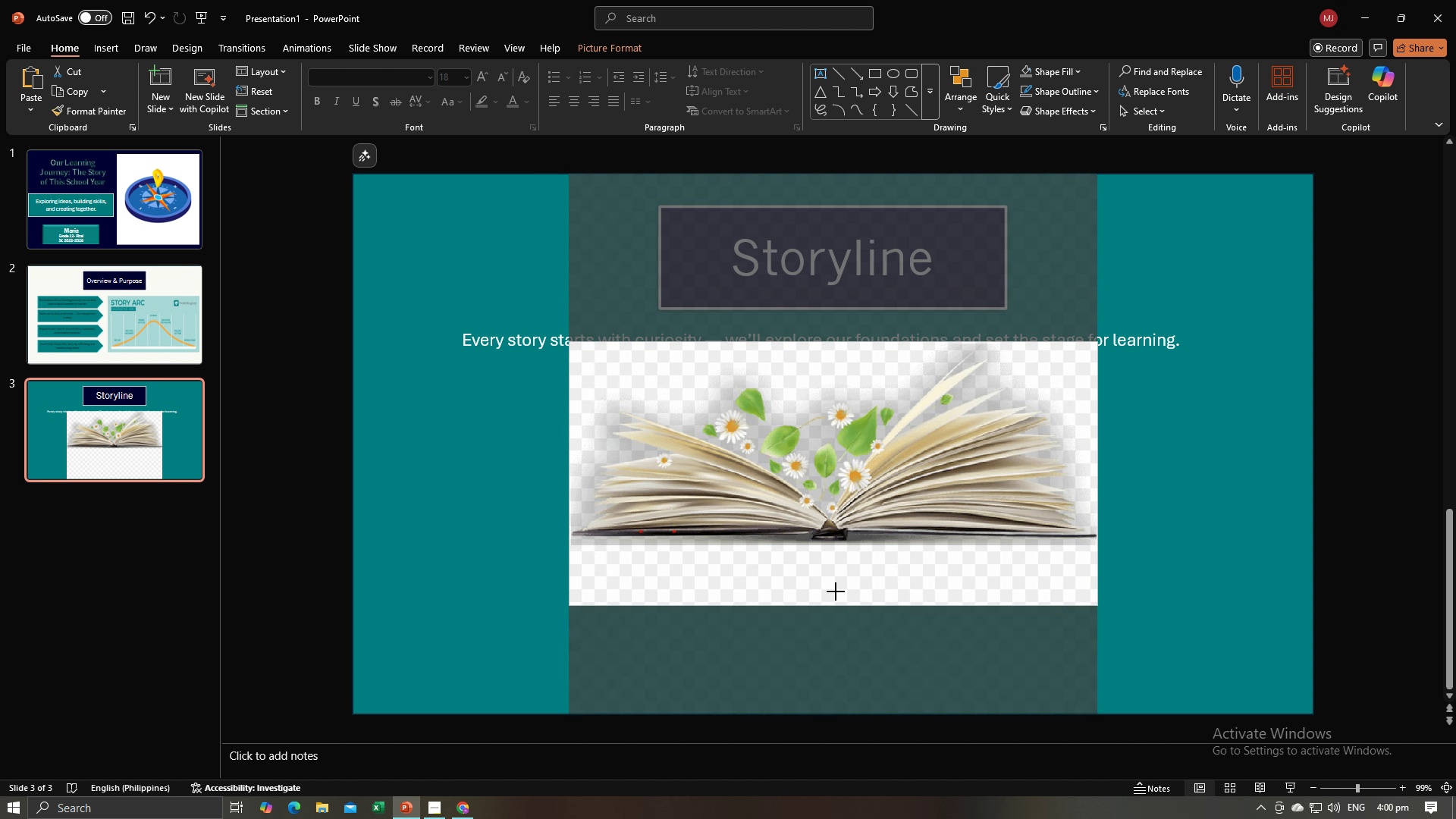 
wait(5.02)
 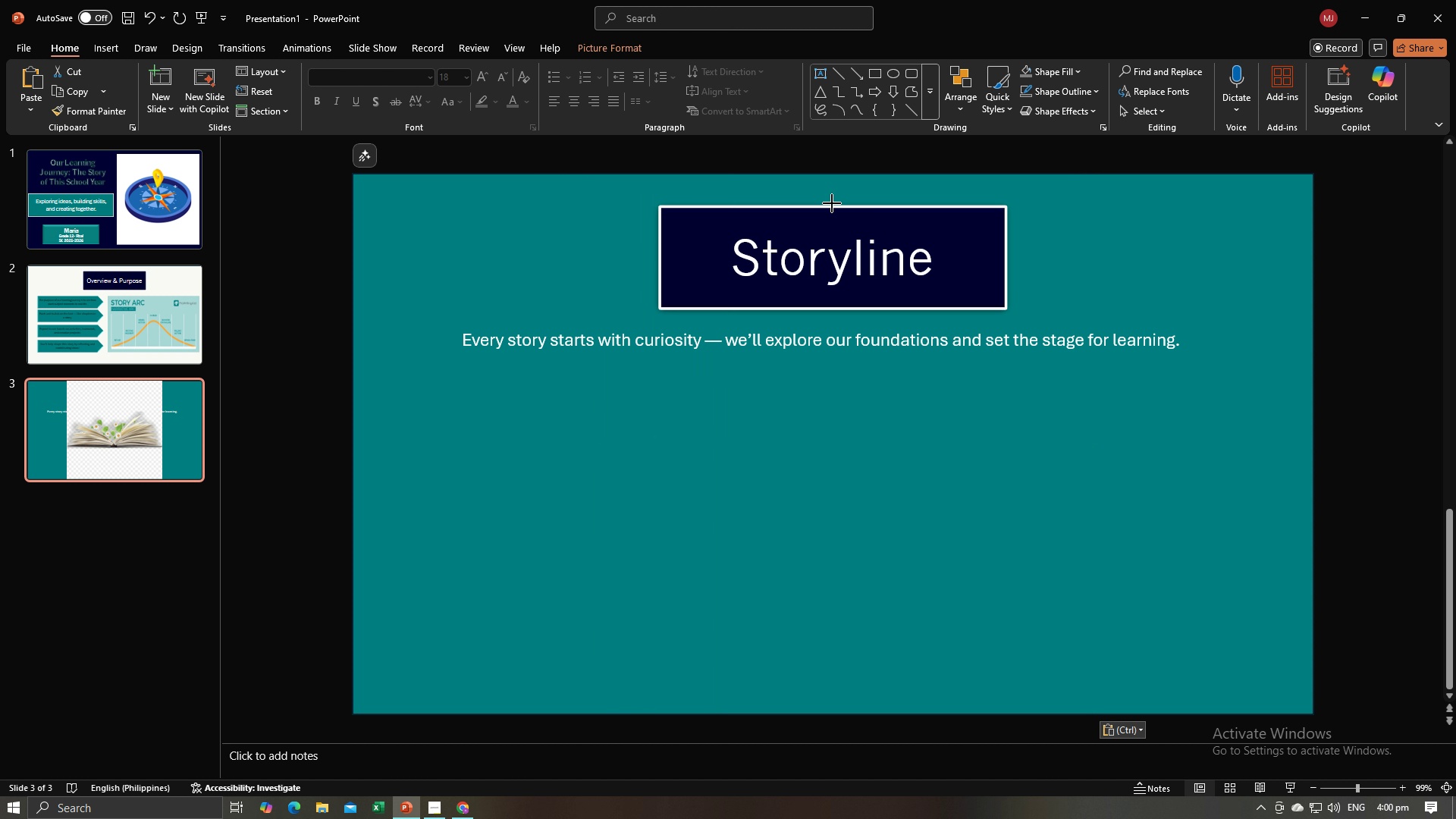 
left_click([1146, 429])
 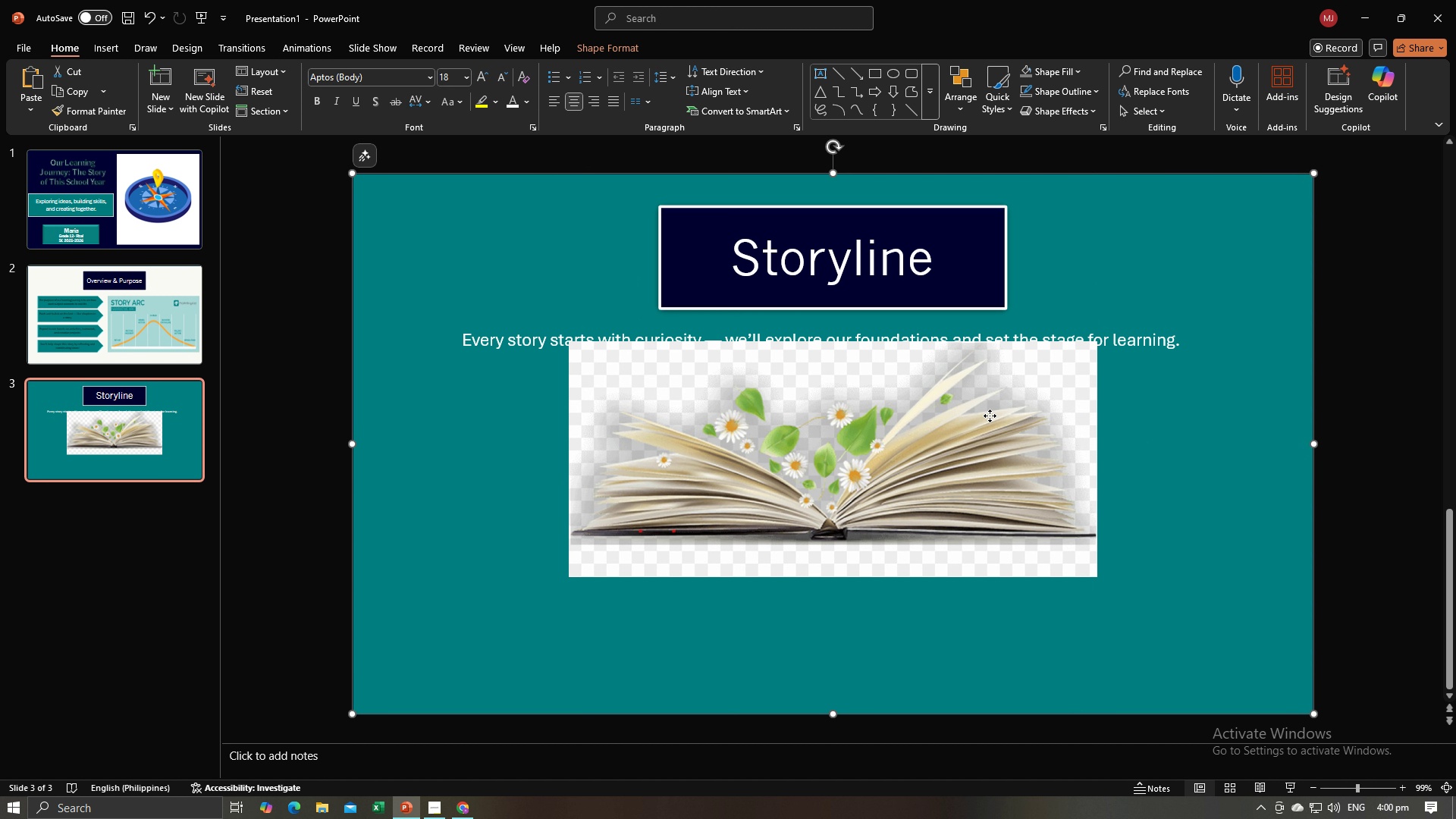 
left_click([990, 416])
 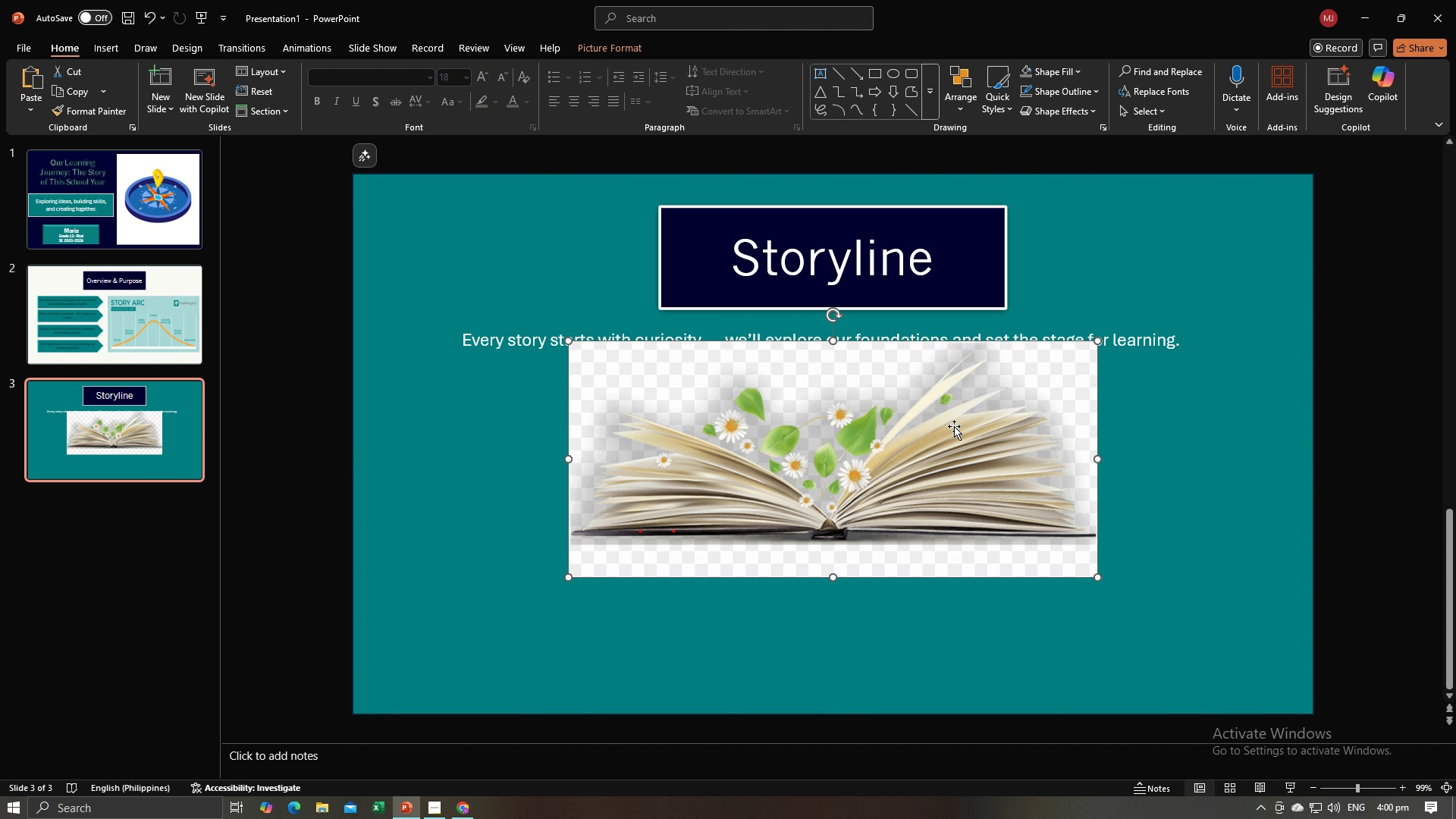 
double_click([954, 426])
 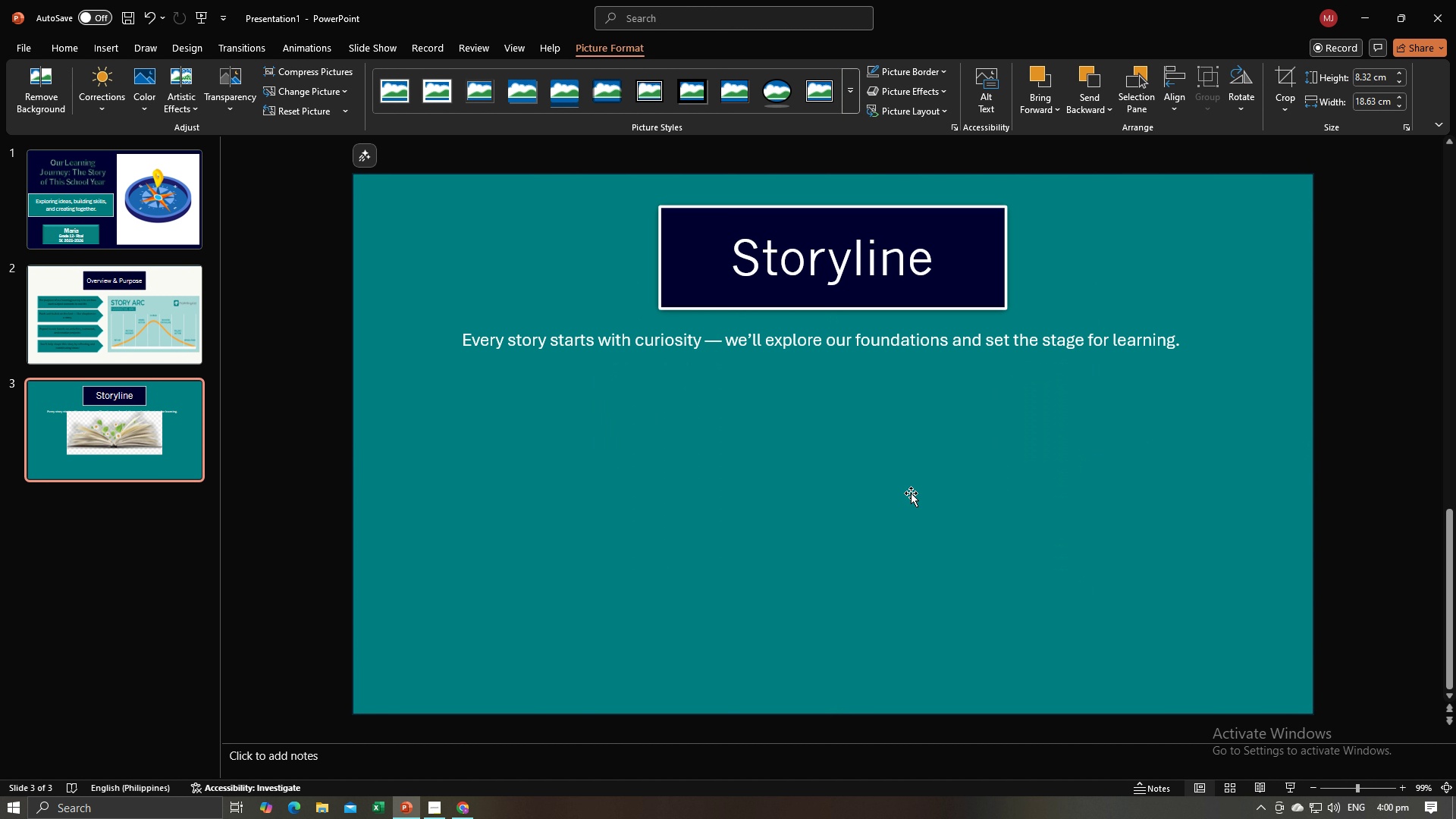 
key(Backspace)
 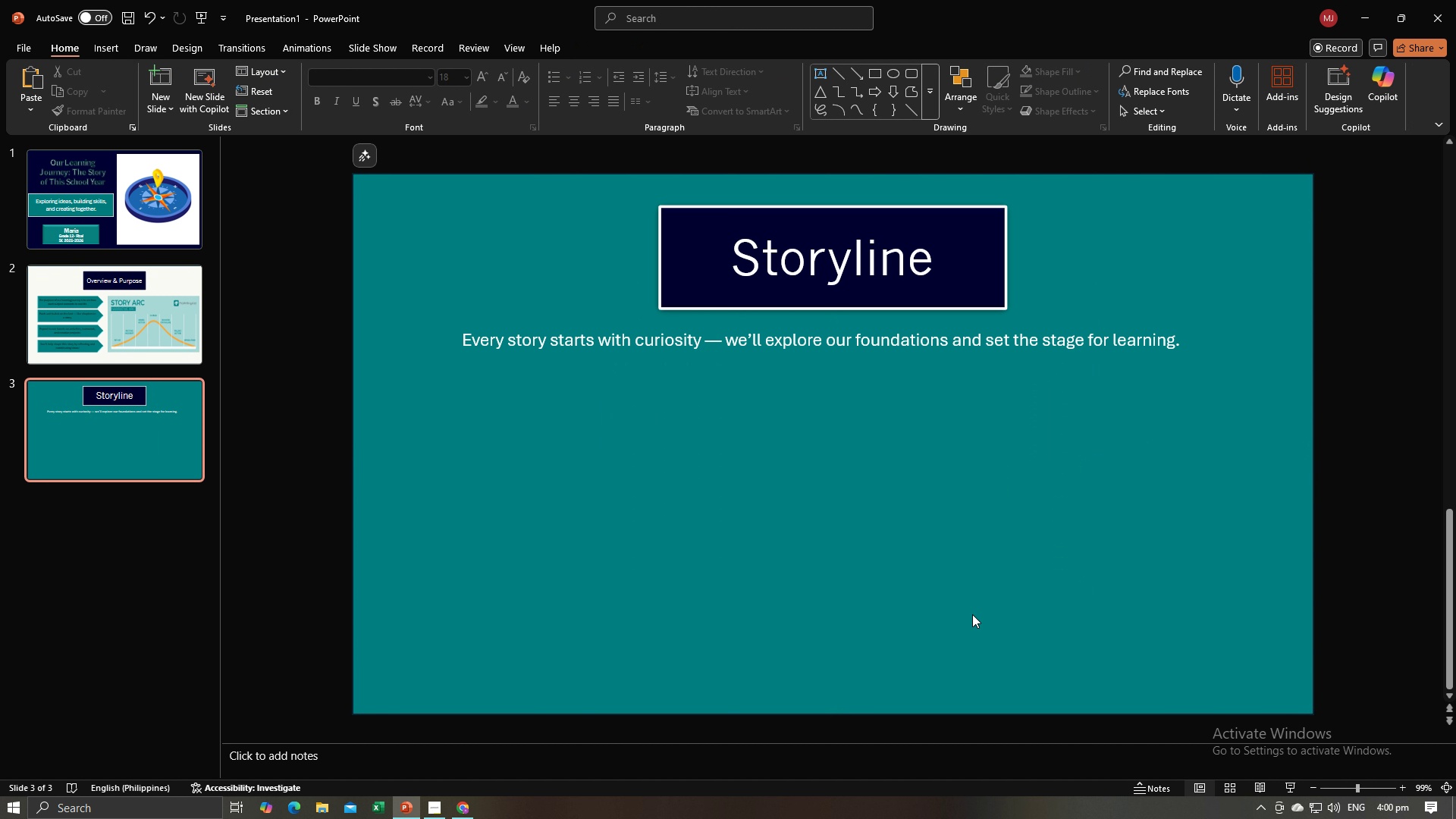 
key(Alt+AltLeft)
 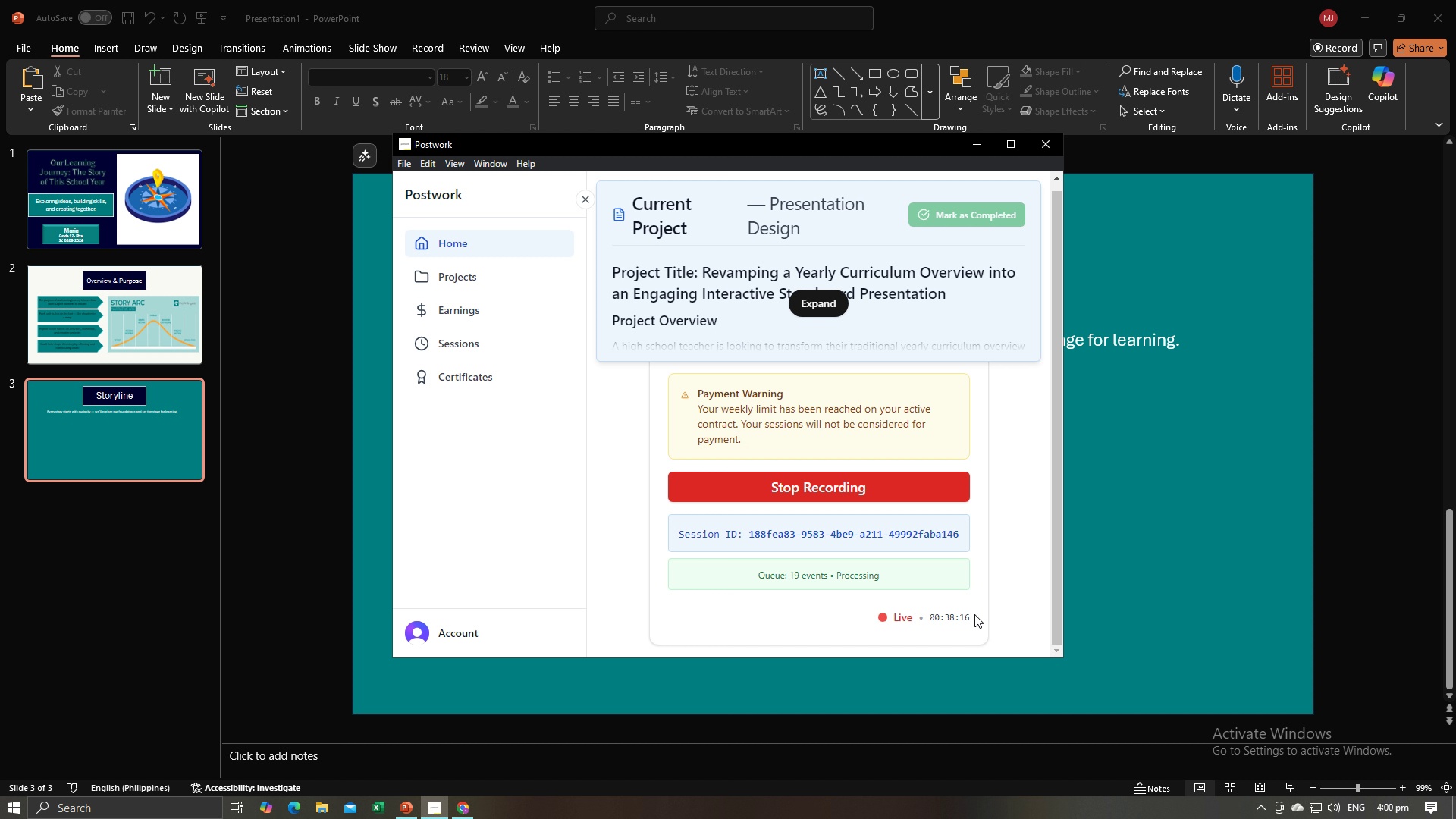 
key(Alt+Tab)